 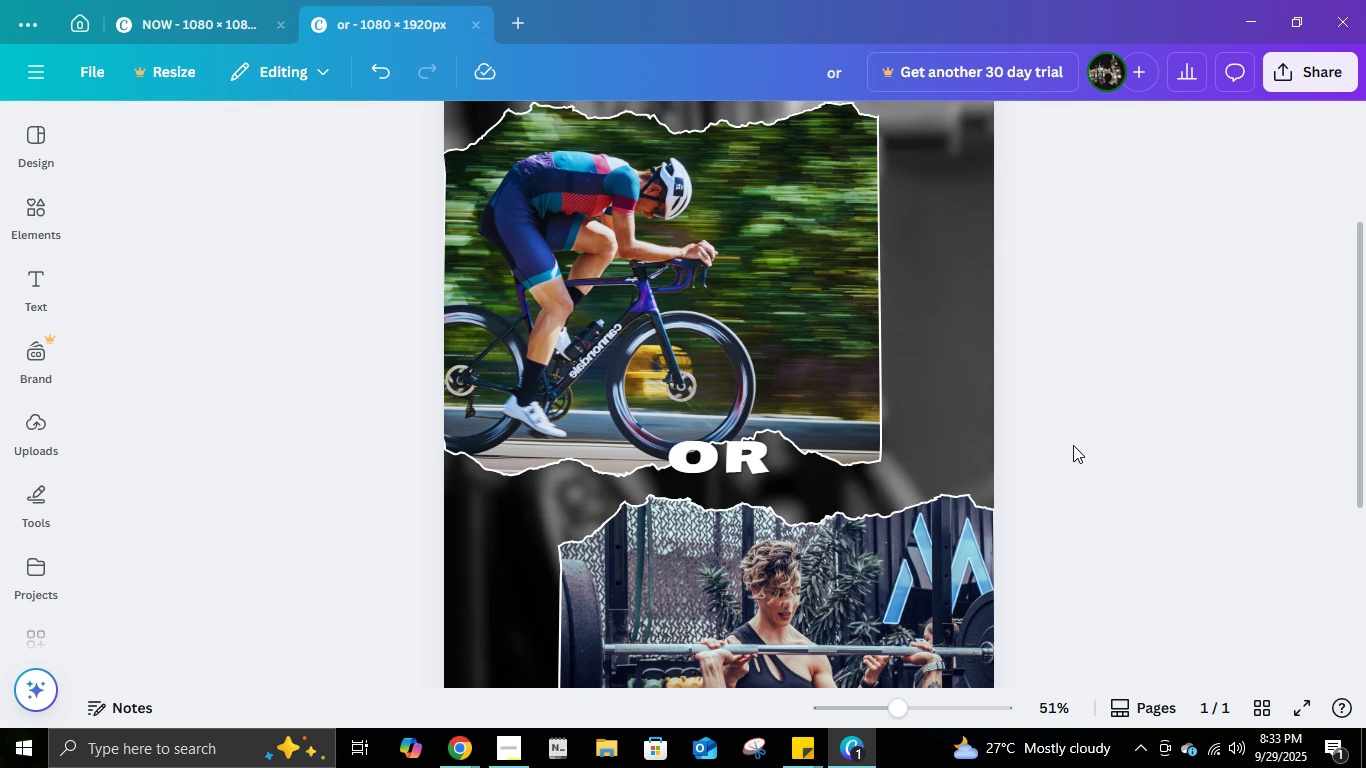 
scroll: coordinate [1074, 445], scroll_direction: down, amount: 1.0
 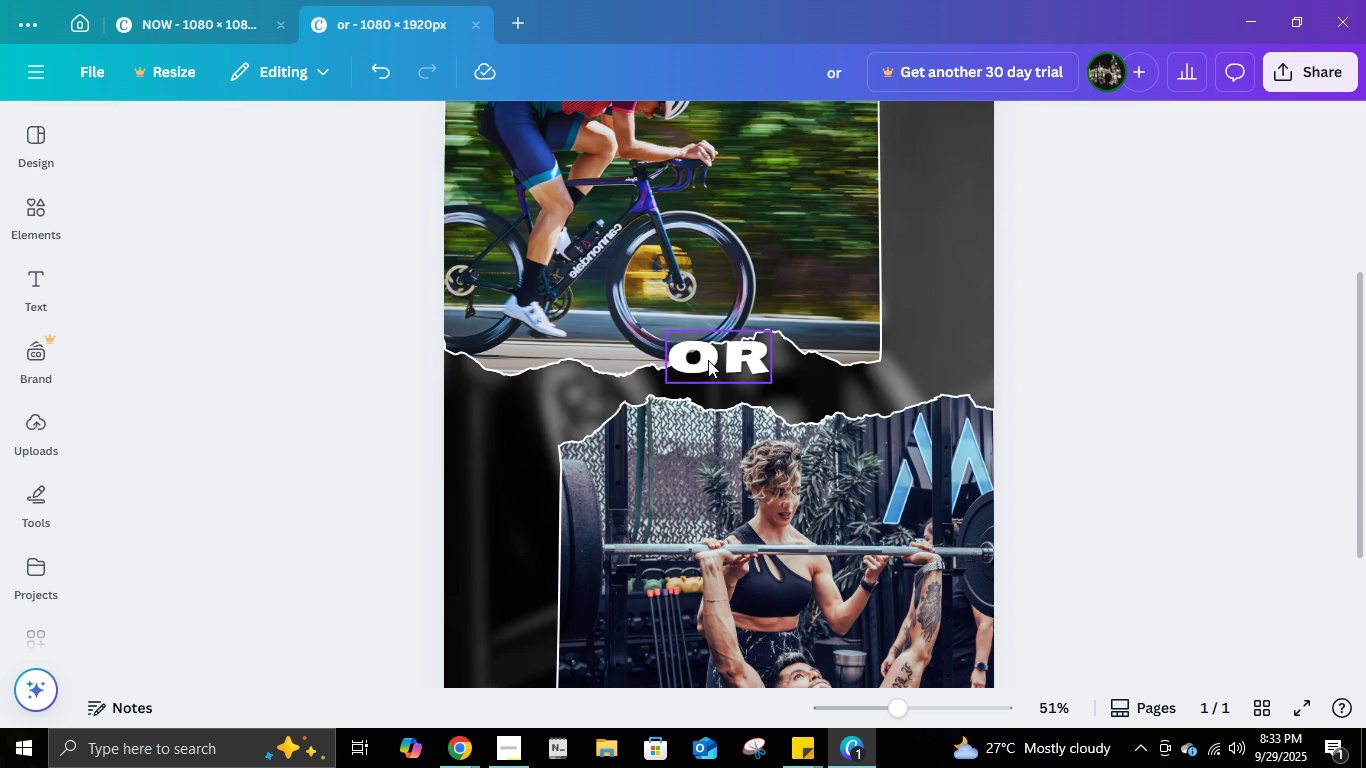 
left_click([709, 360])
 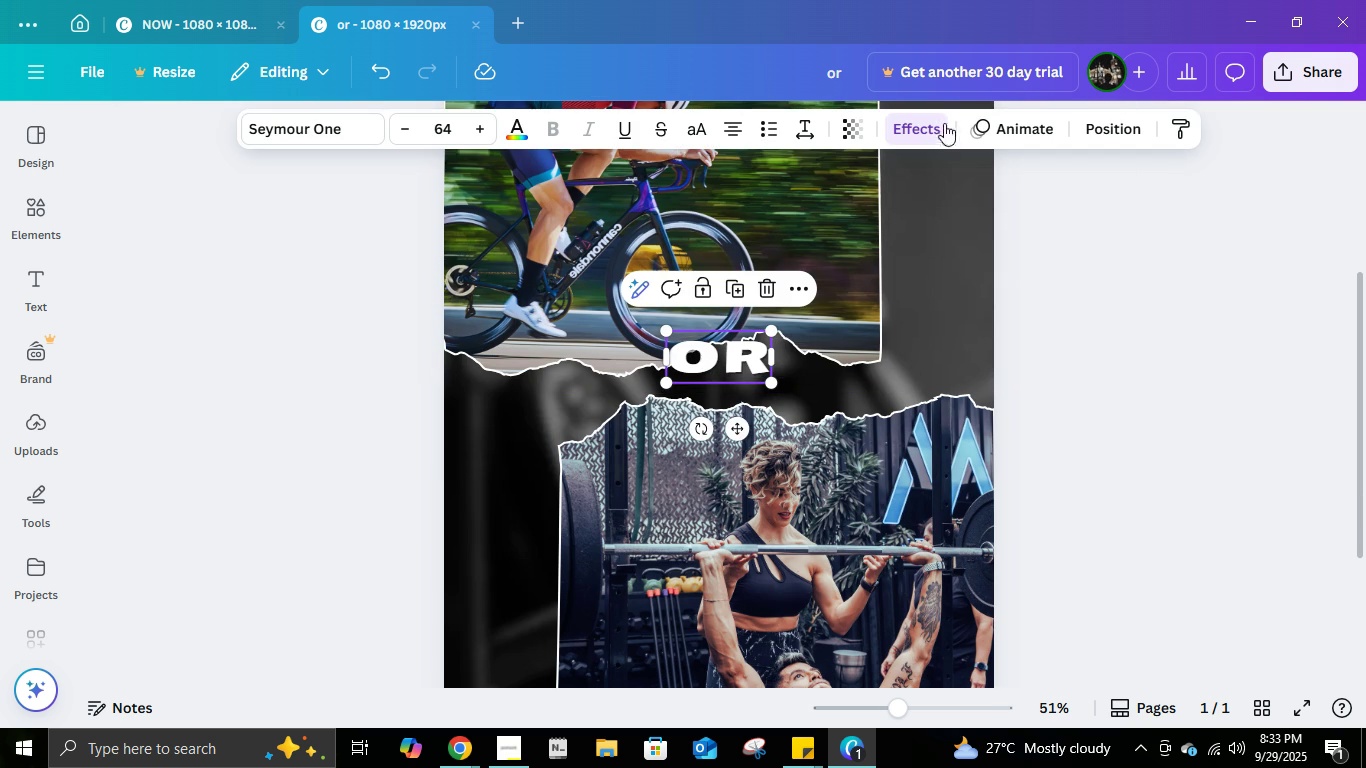 
left_click([924, 136])
 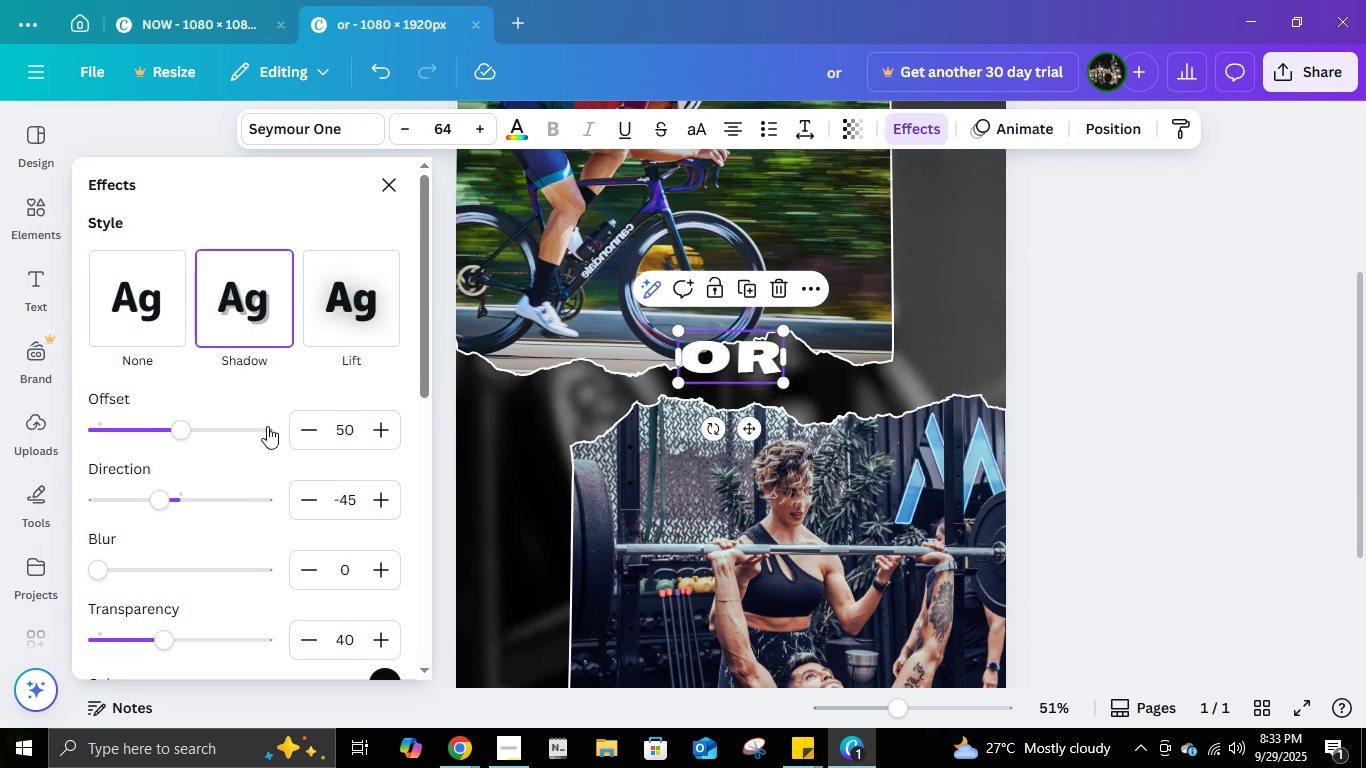 
scroll: coordinate [342, 529], scroll_direction: down, amount: 5.0
 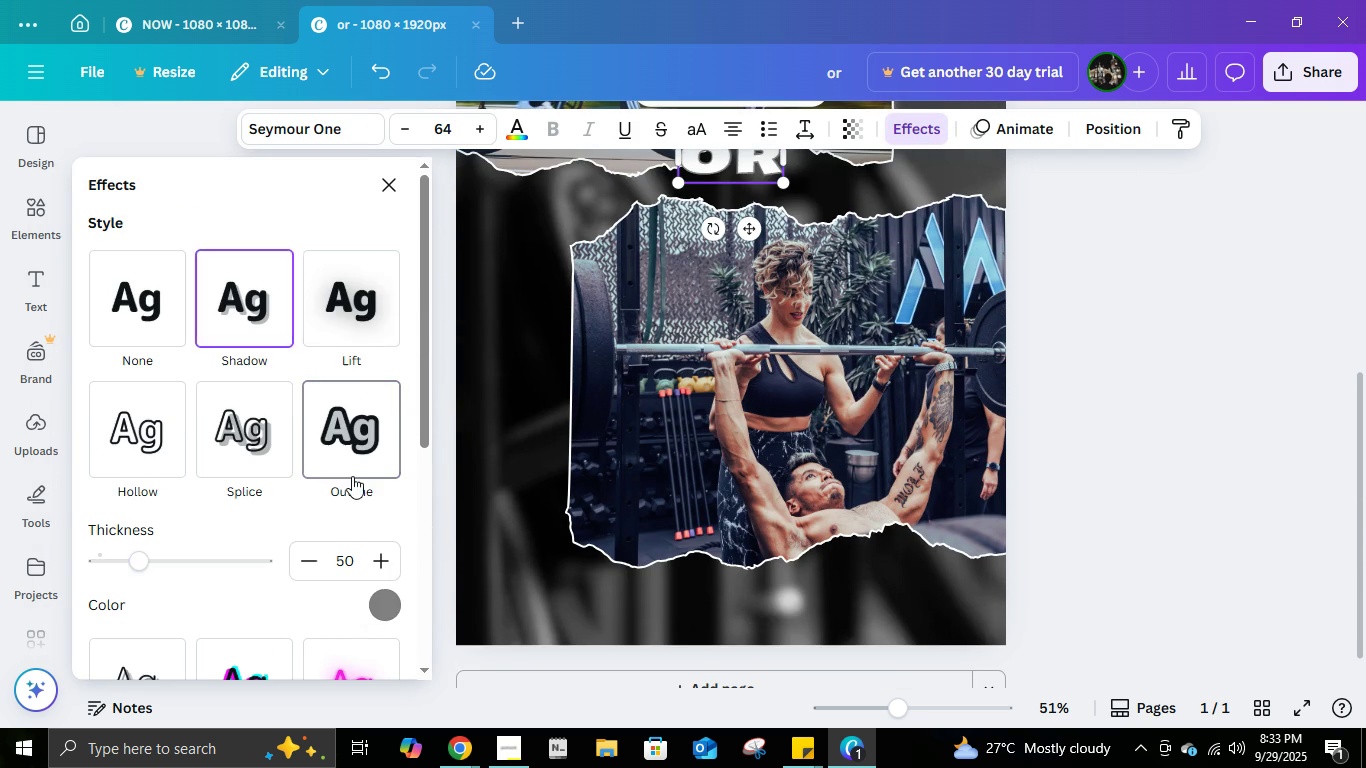 
left_click([352, 474])
 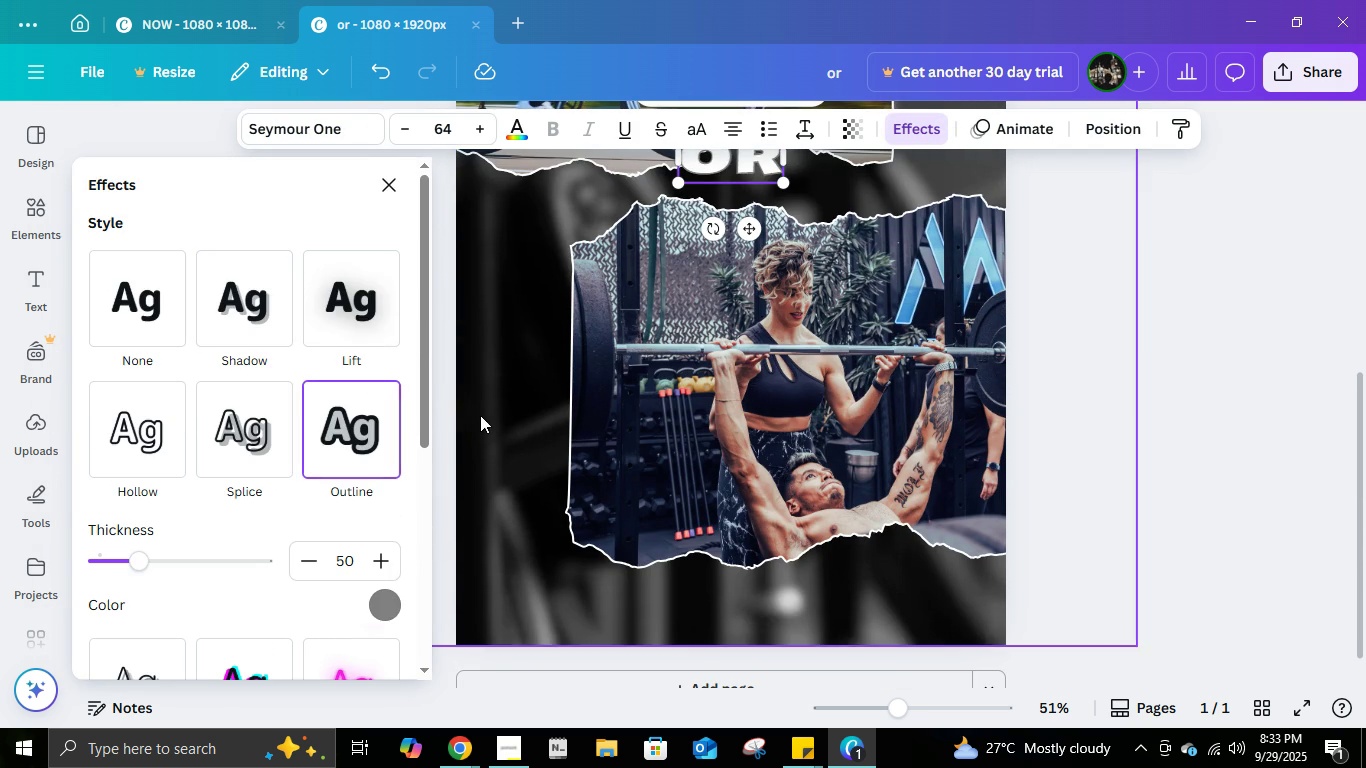 
scroll: coordinate [481, 415], scroll_direction: up, amount: 3.0
 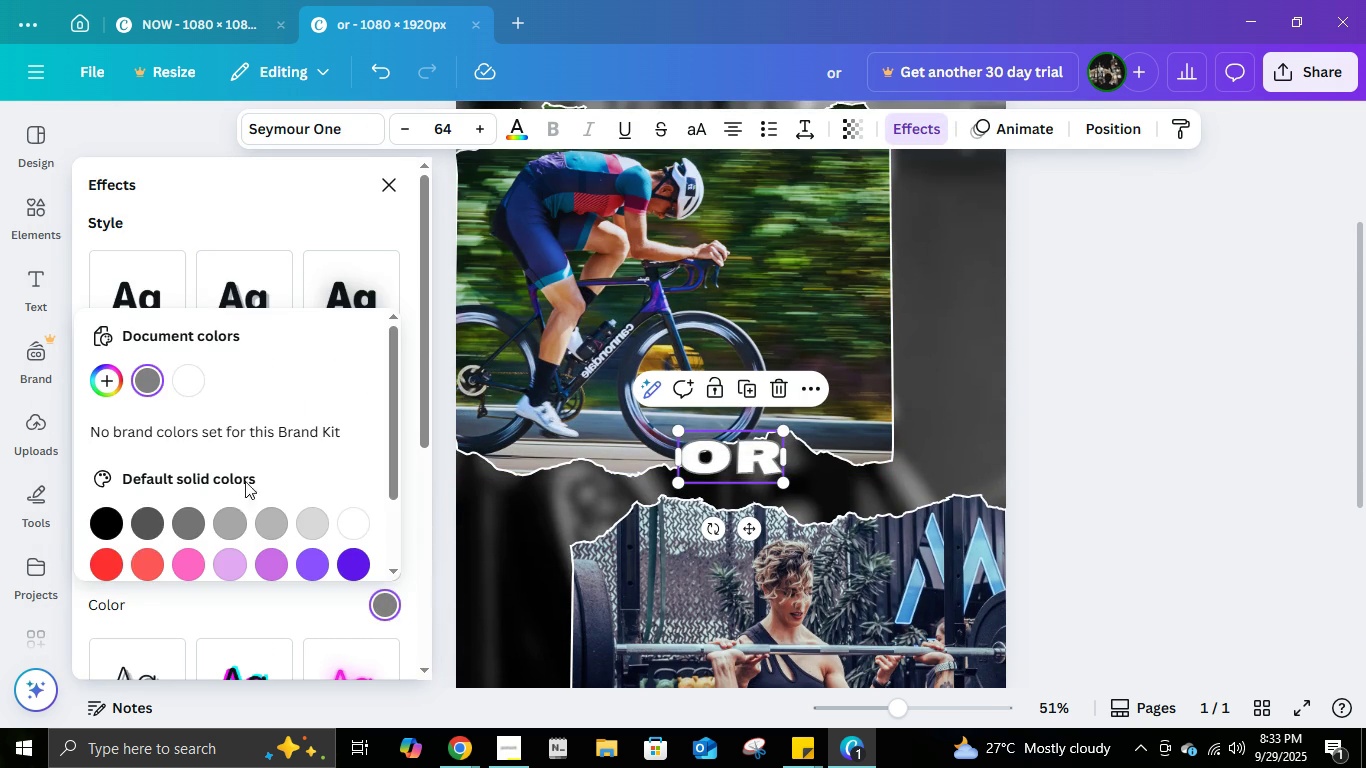 
left_click([110, 532])
 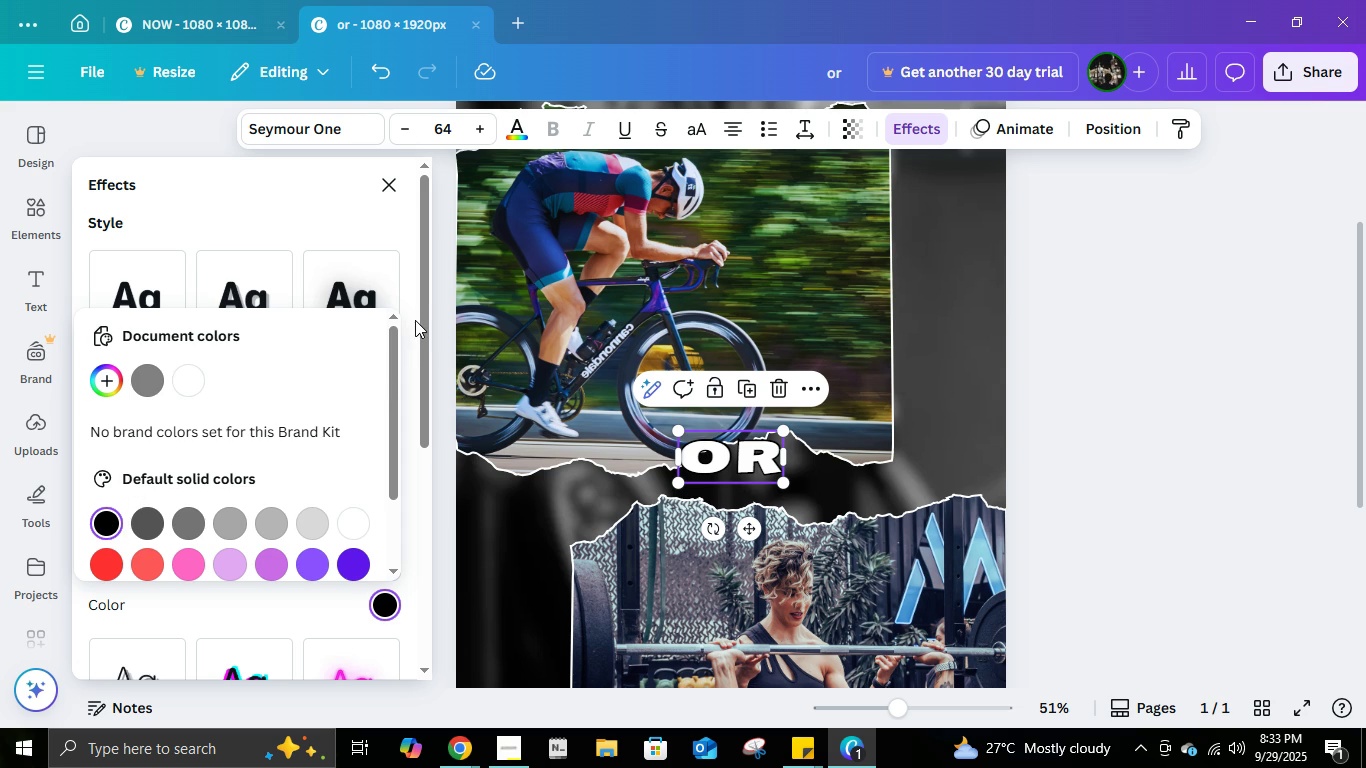 
left_click([415, 320])
 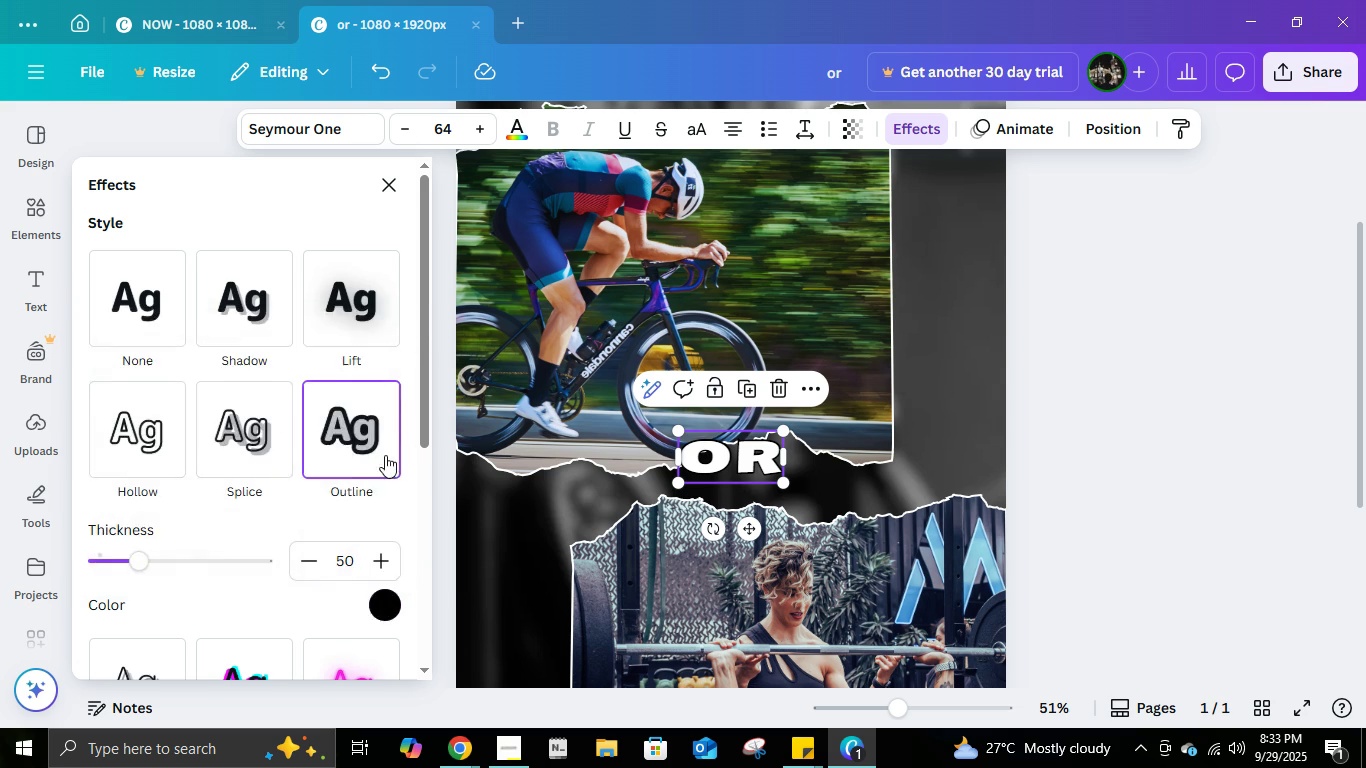 
scroll: coordinate [385, 457], scroll_direction: down, amount: 3.0
 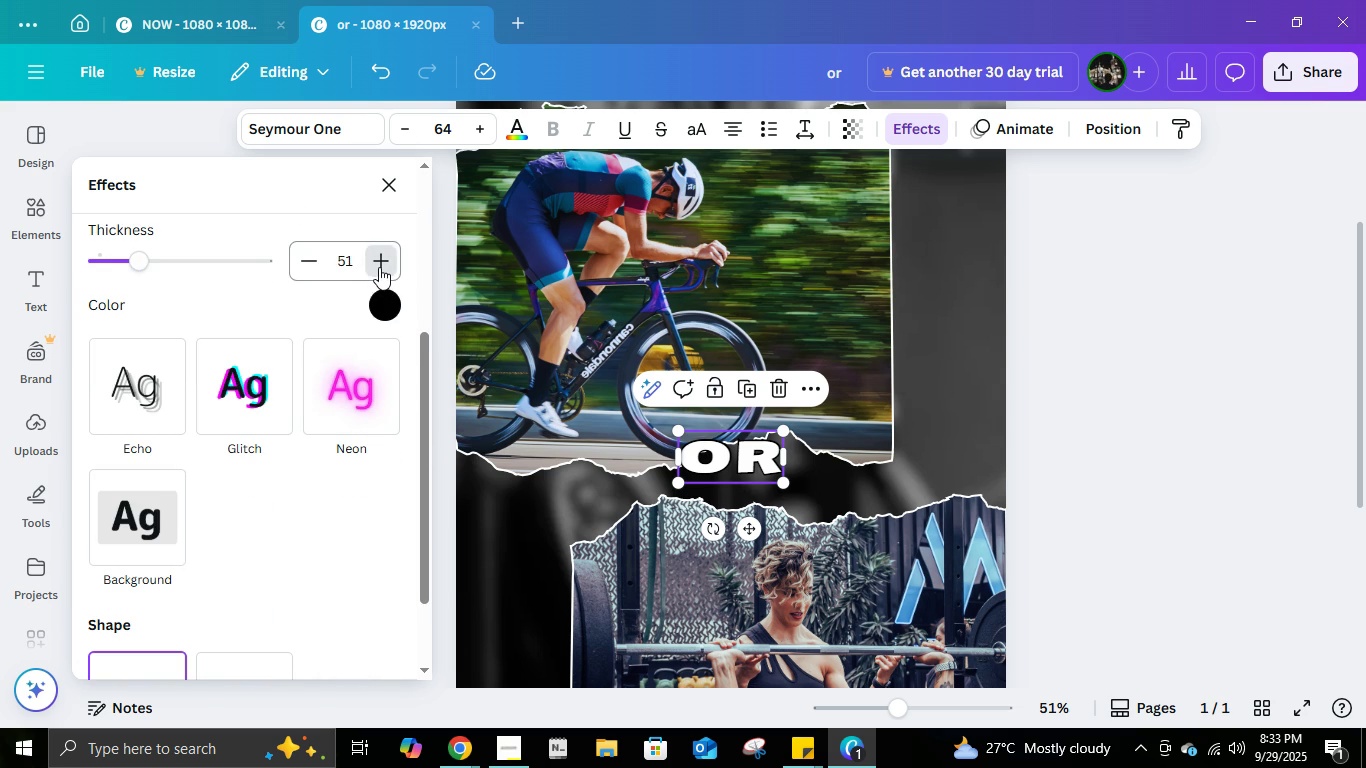 
left_click([379, 267])
 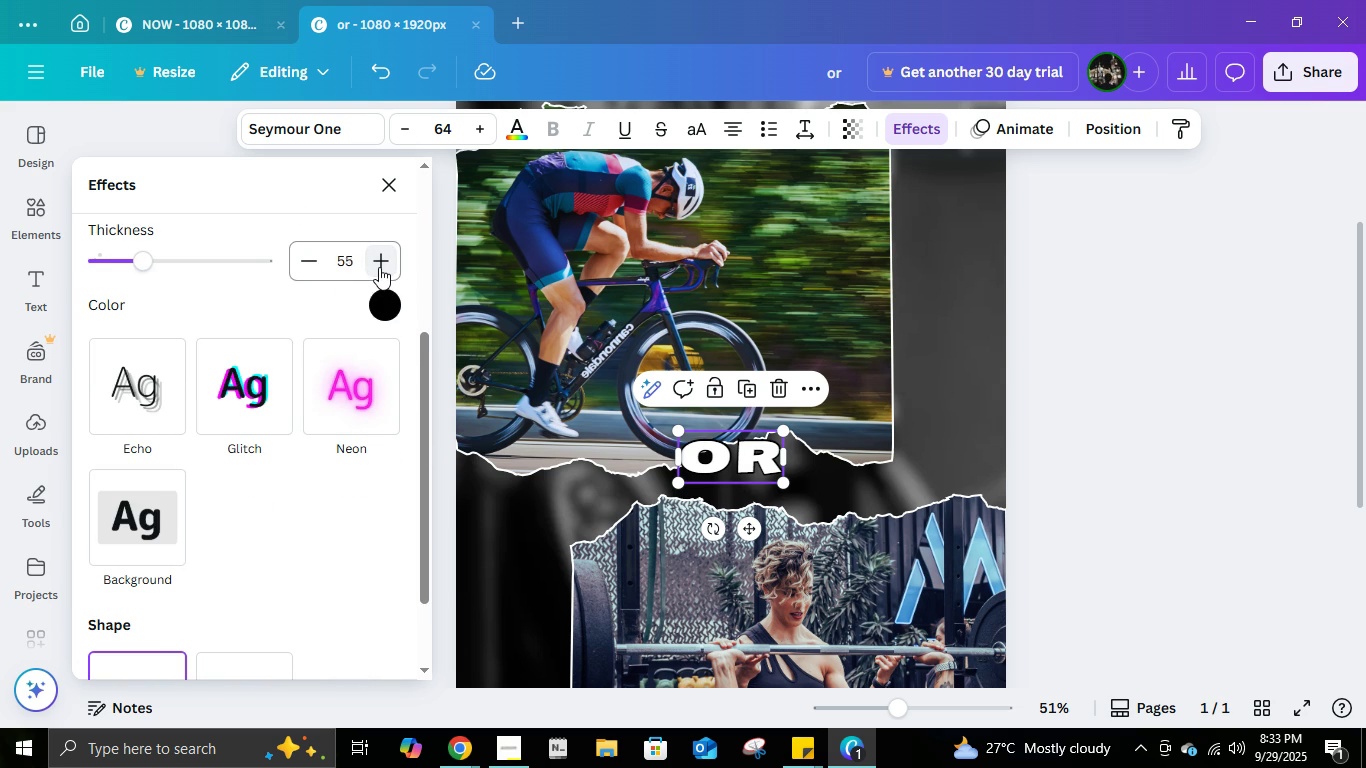 
triple_click([379, 267])
 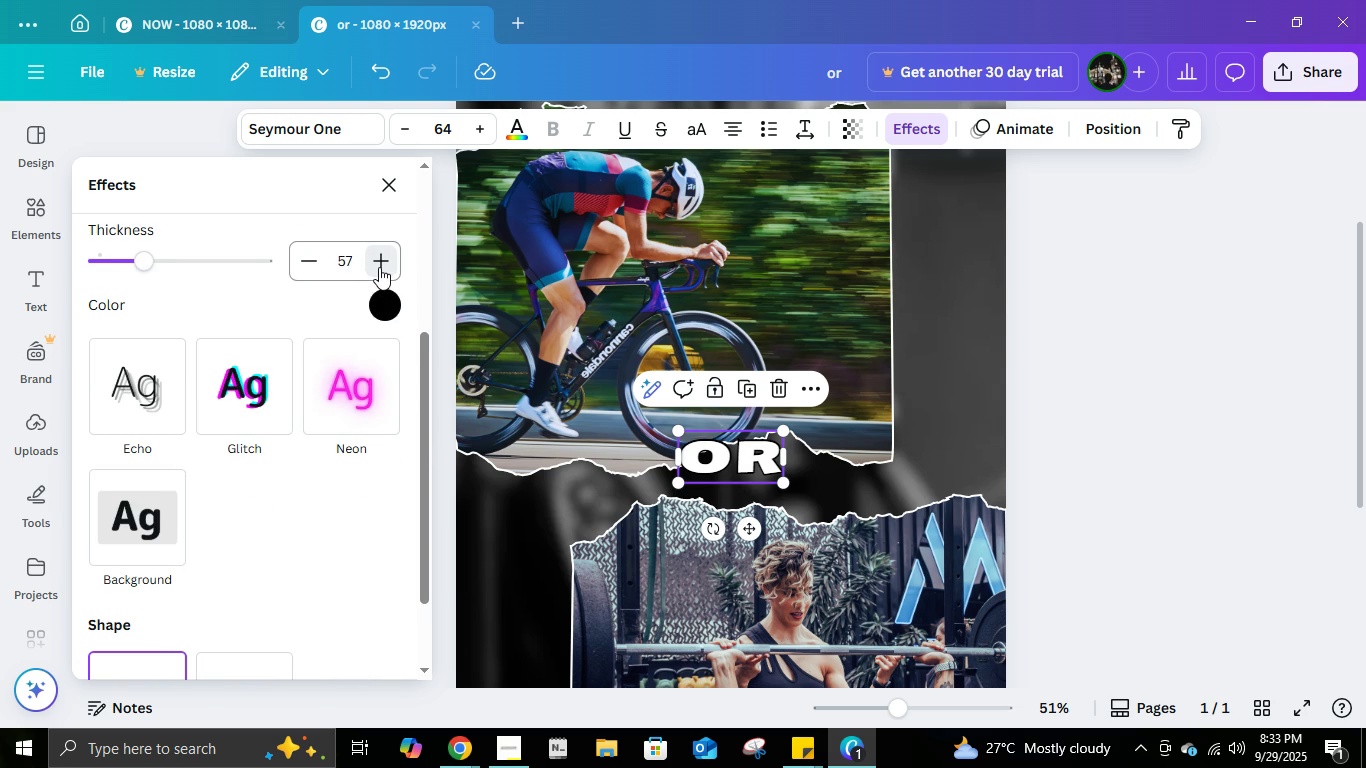 
triple_click([379, 267])
 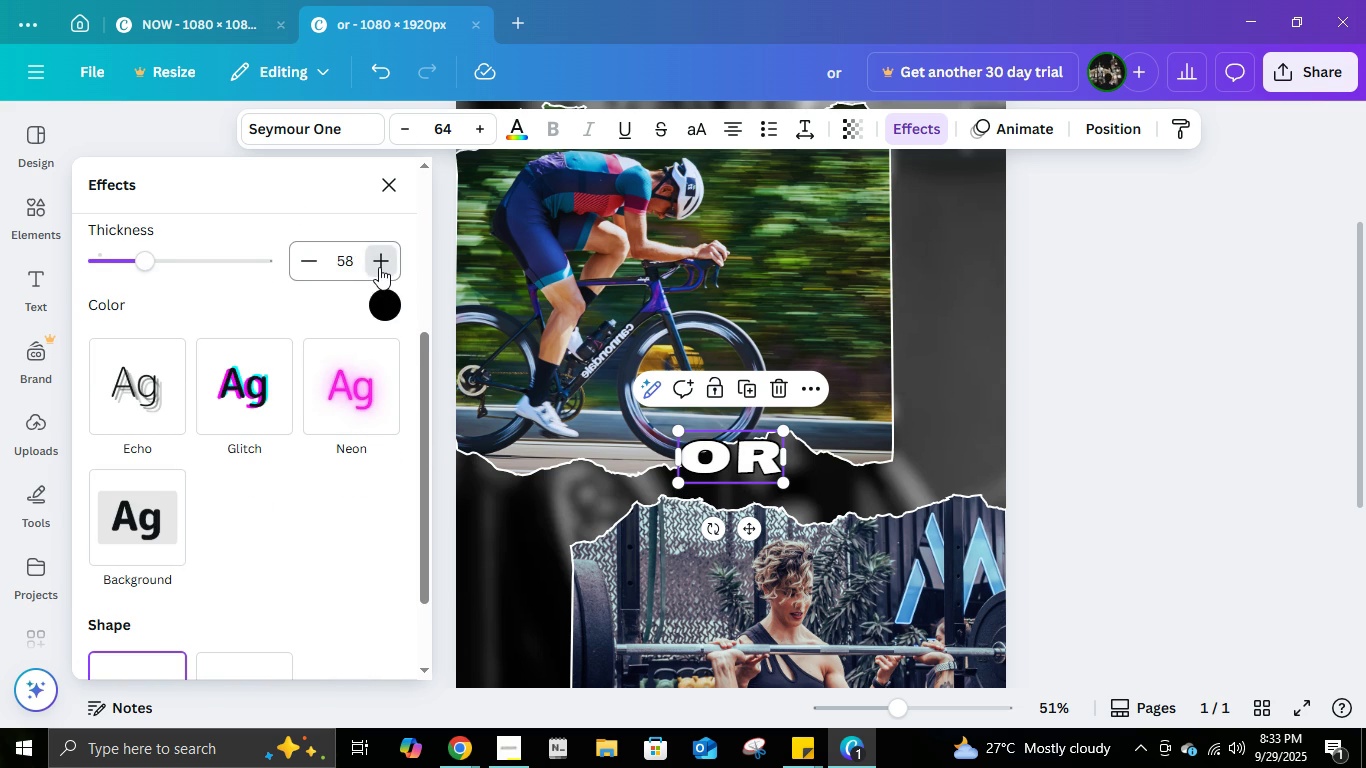 
triple_click([379, 267])
 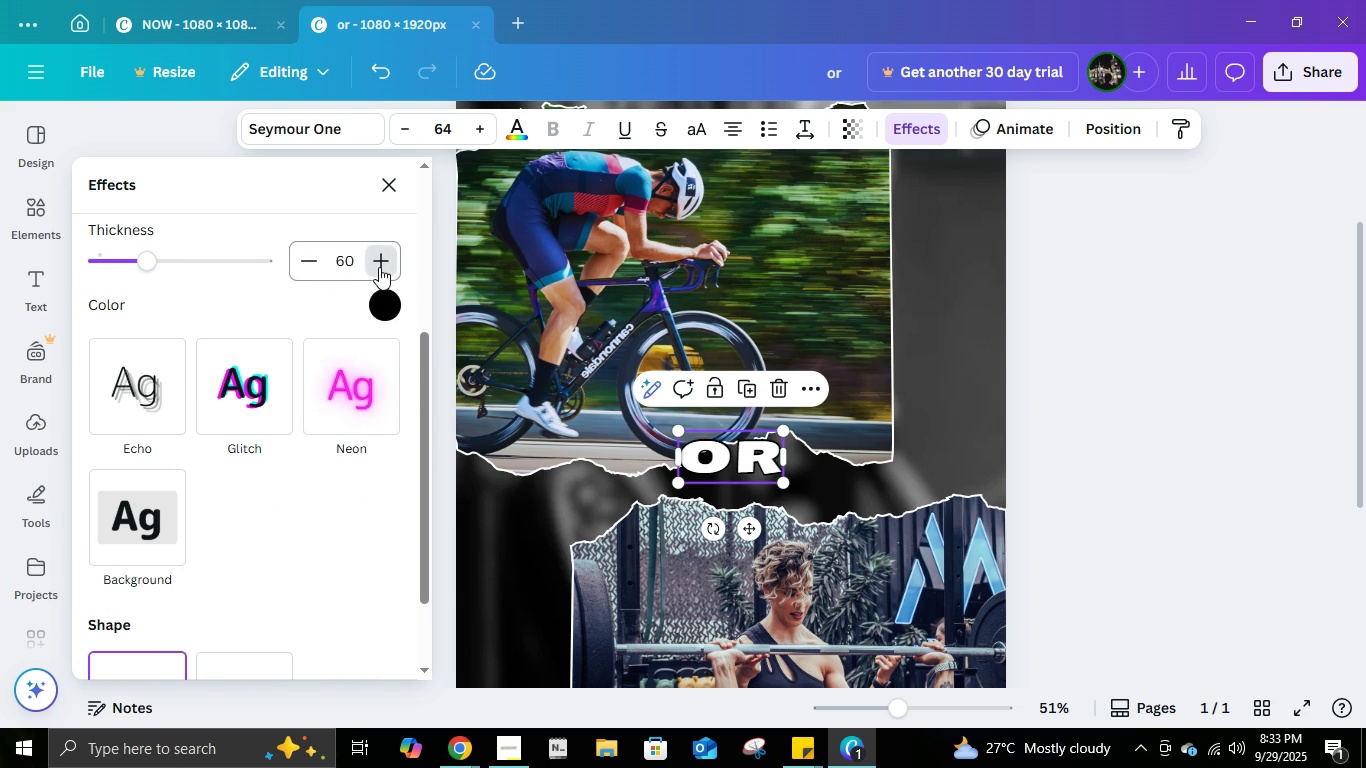 
triple_click([379, 267])
 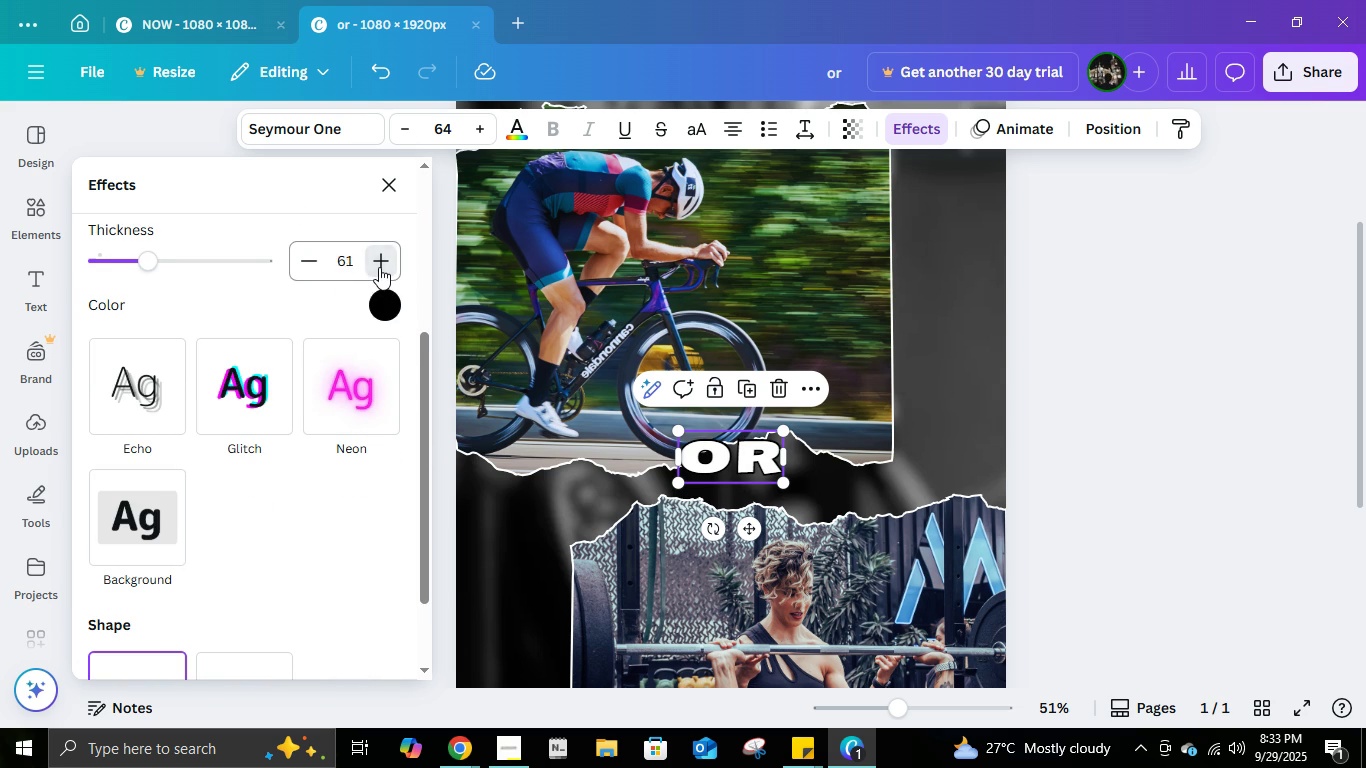 
triple_click([379, 267])
 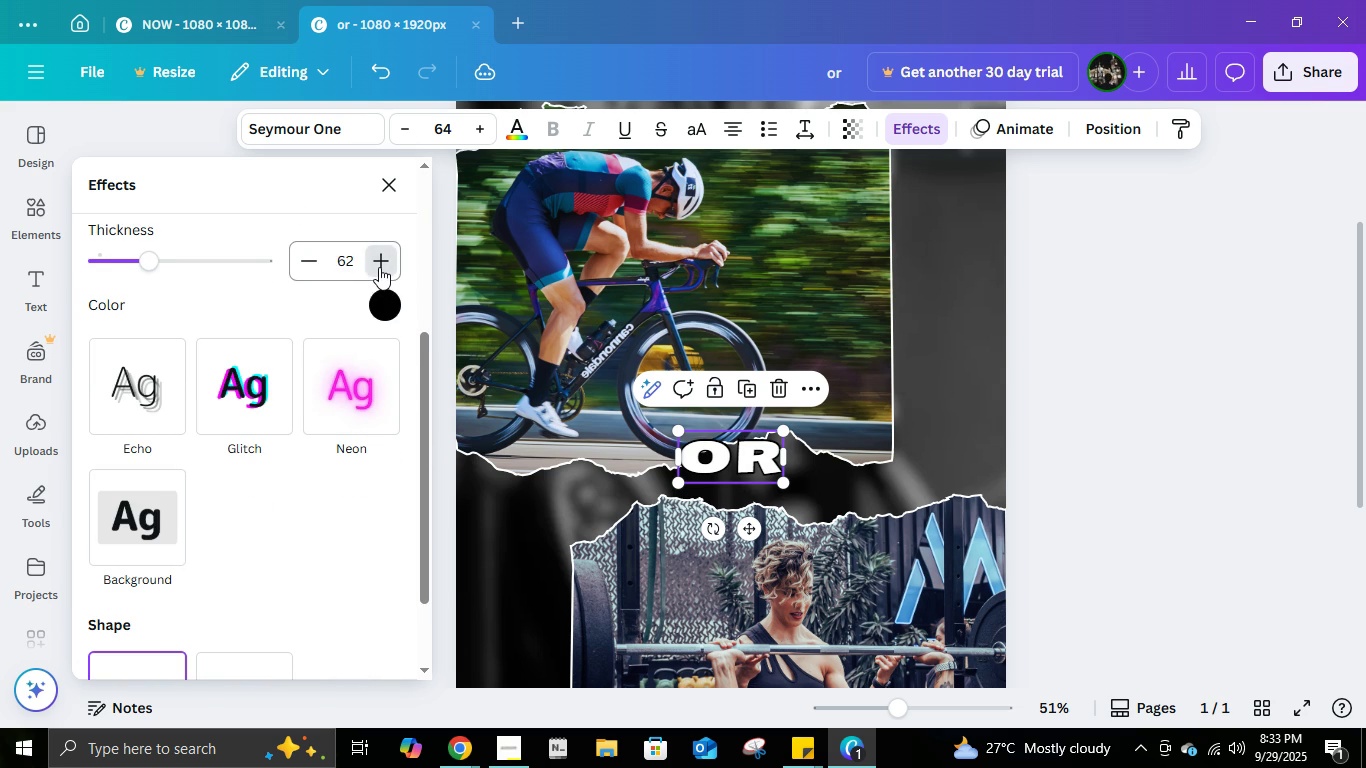 
triple_click([379, 267])
 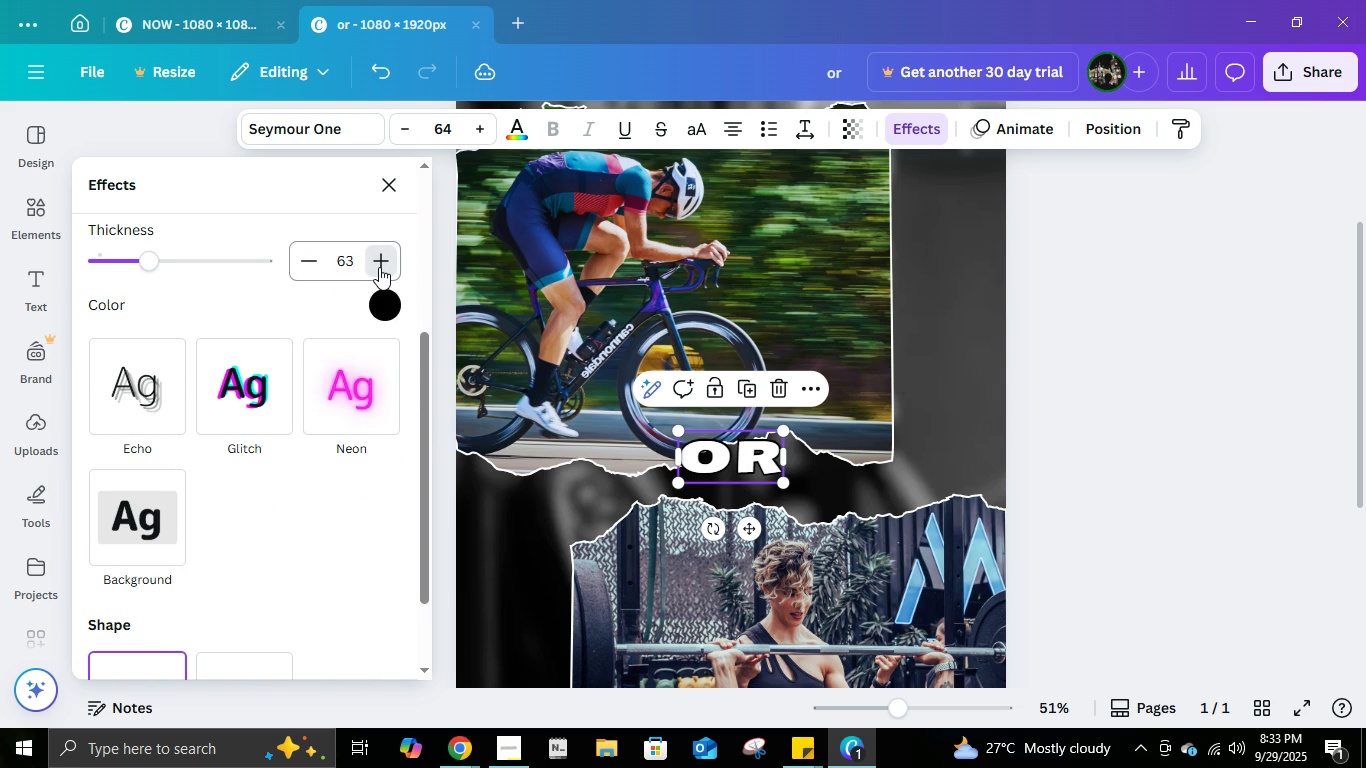 
triple_click([379, 267])
 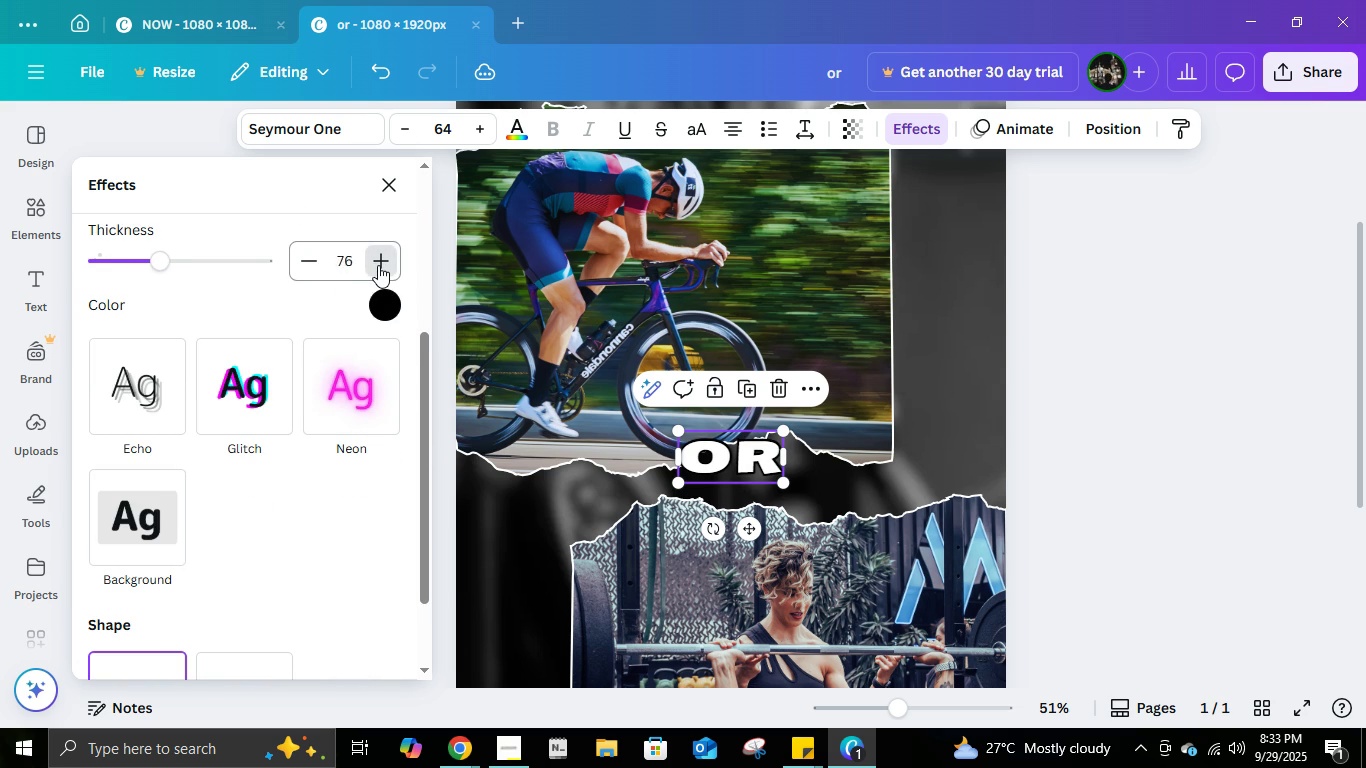 
left_click([378, 265])
 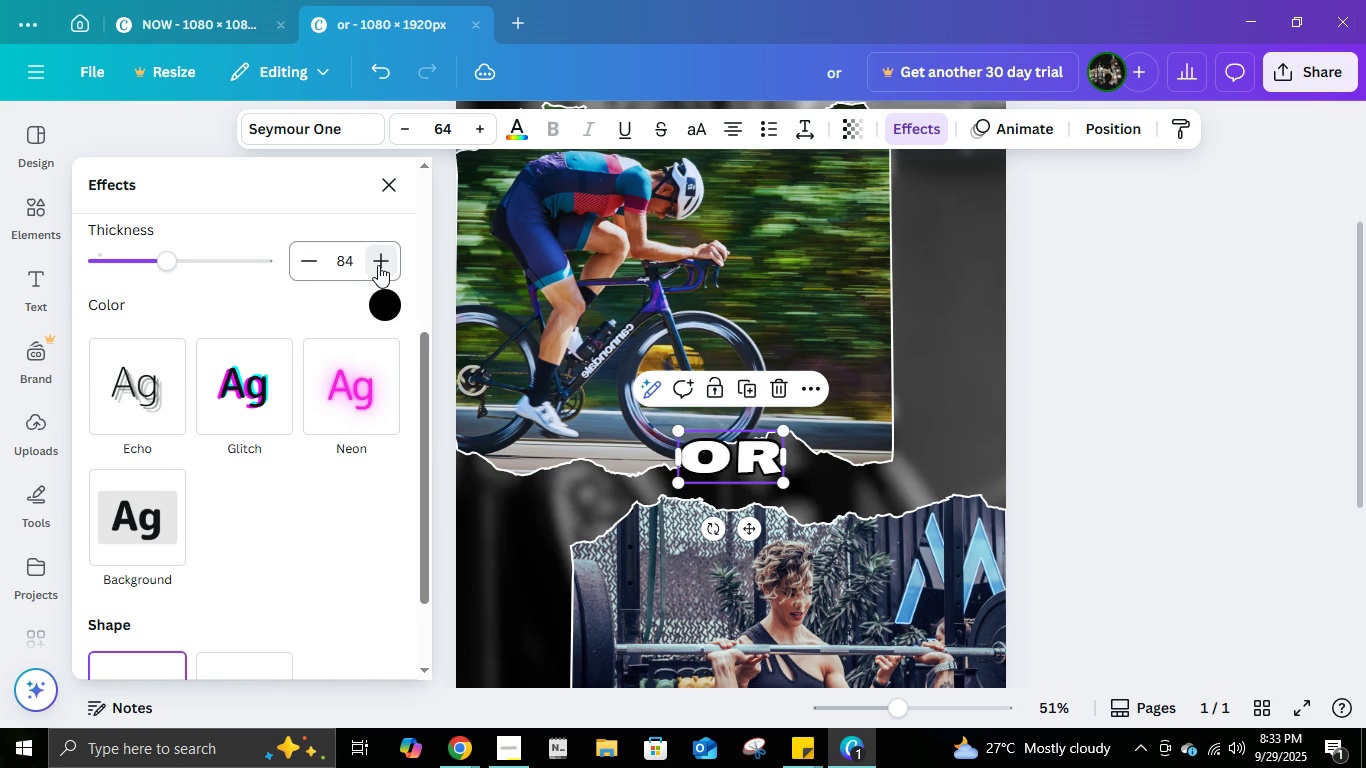 
left_click([378, 265])
 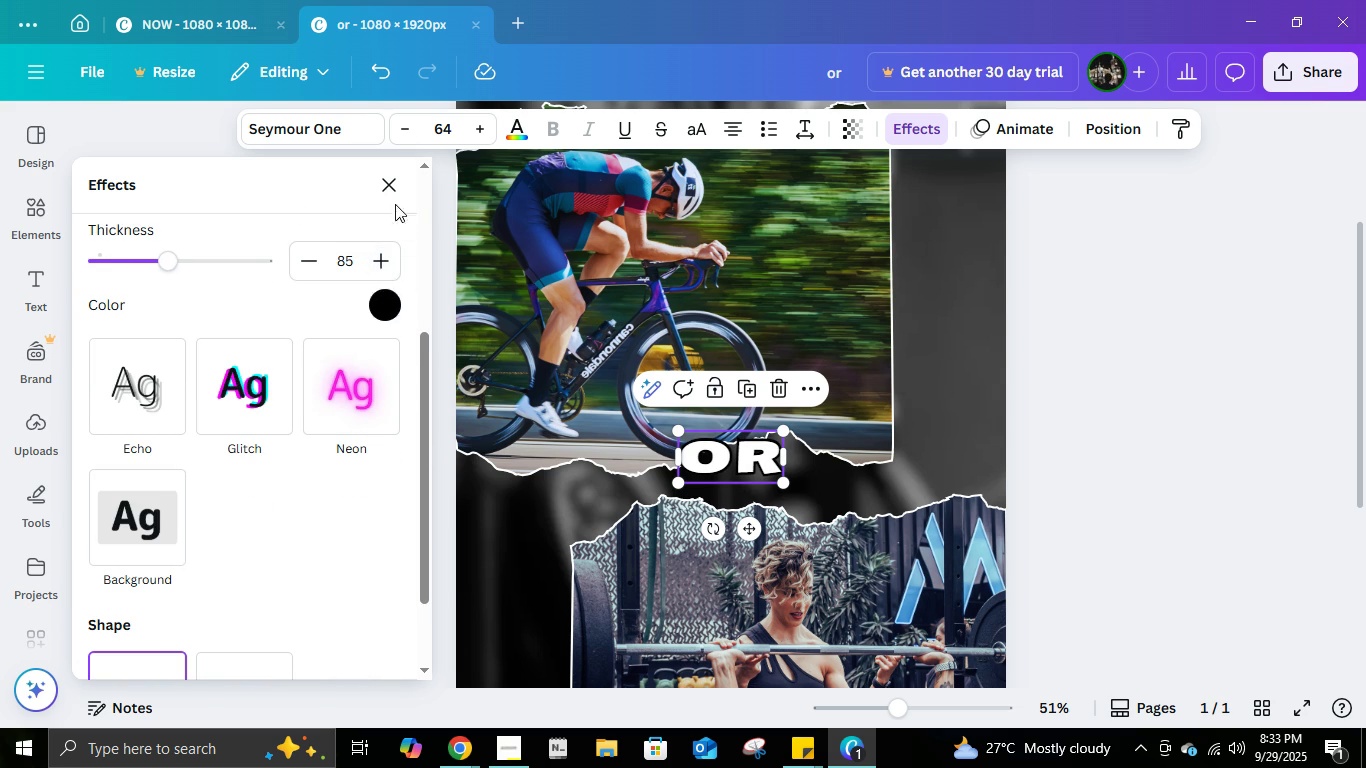 
left_click([392, 186])
 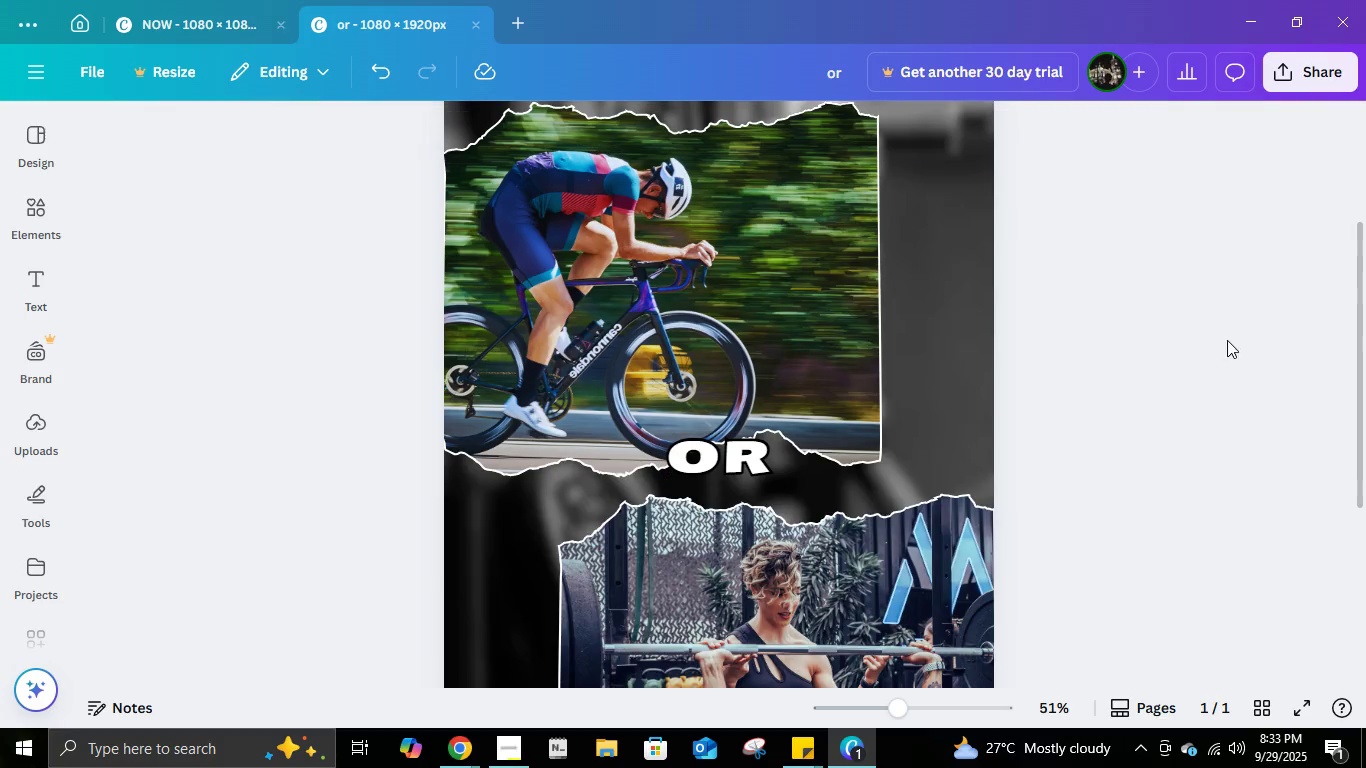 
left_click([1226, 341])
 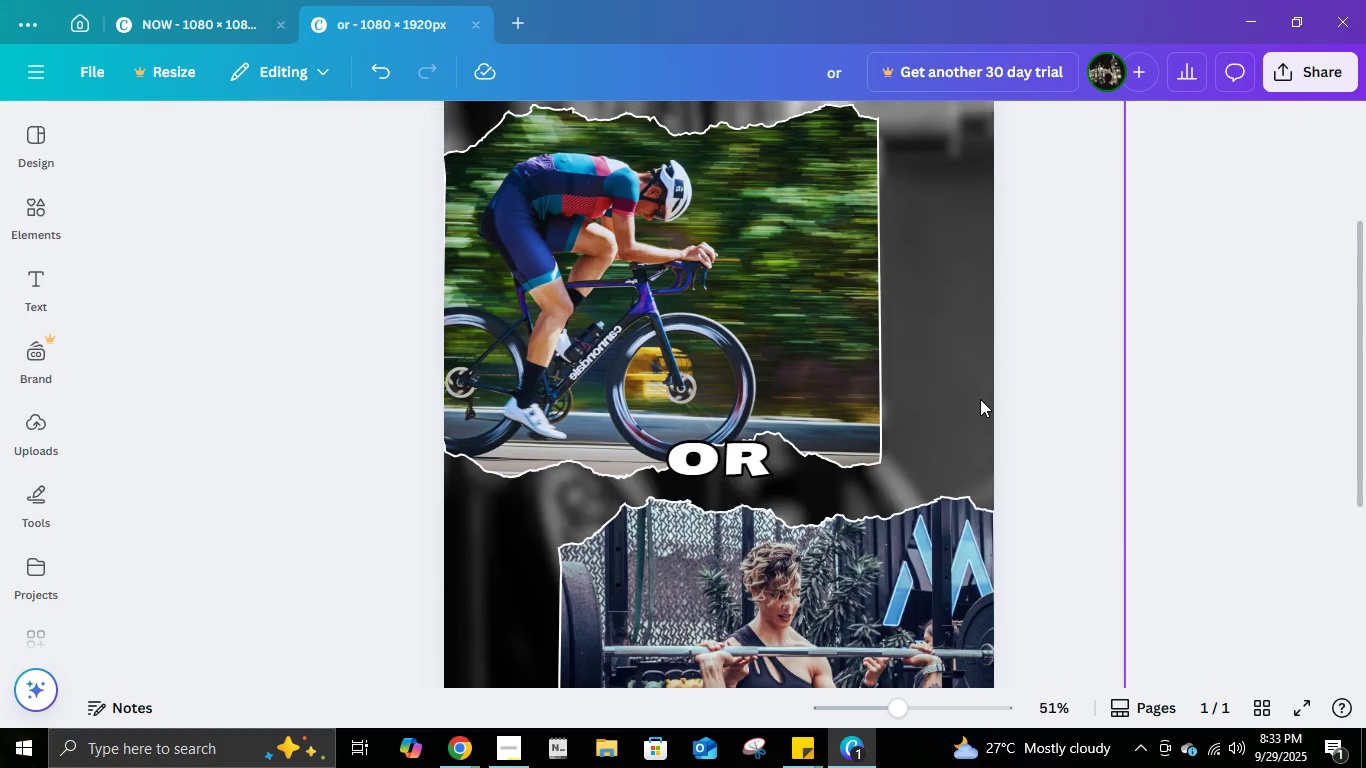 
scroll: coordinate [980, 399], scroll_direction: up, amount: 2.0
 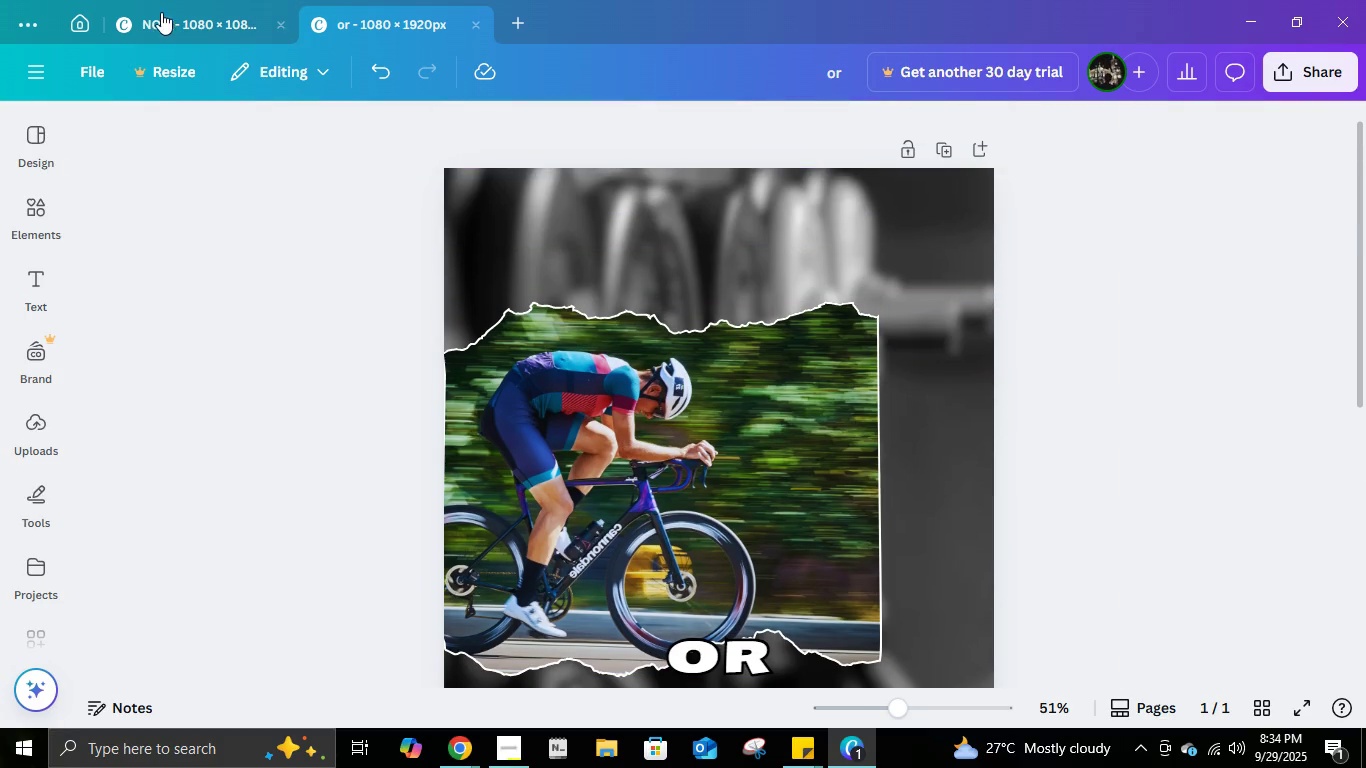 
left_click([157, 11])
 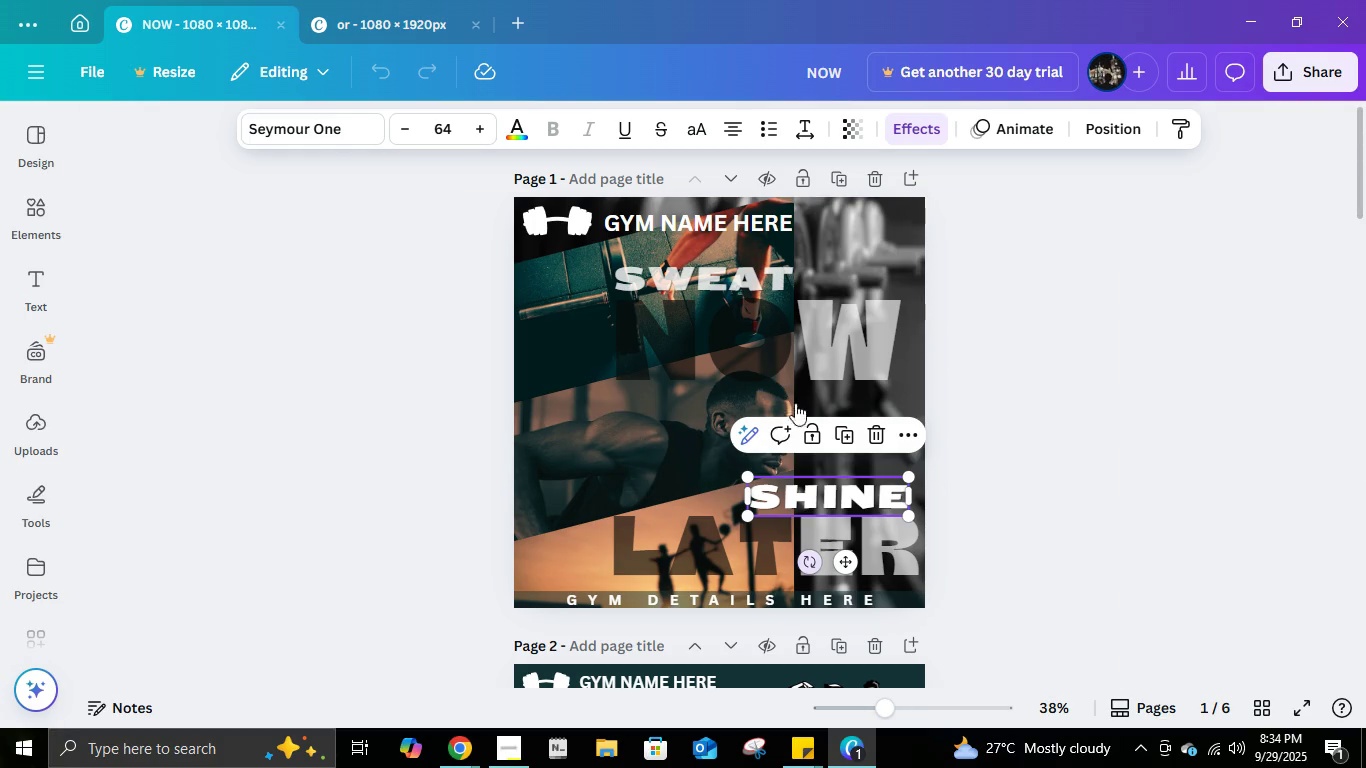 
left_click([818, 333])